 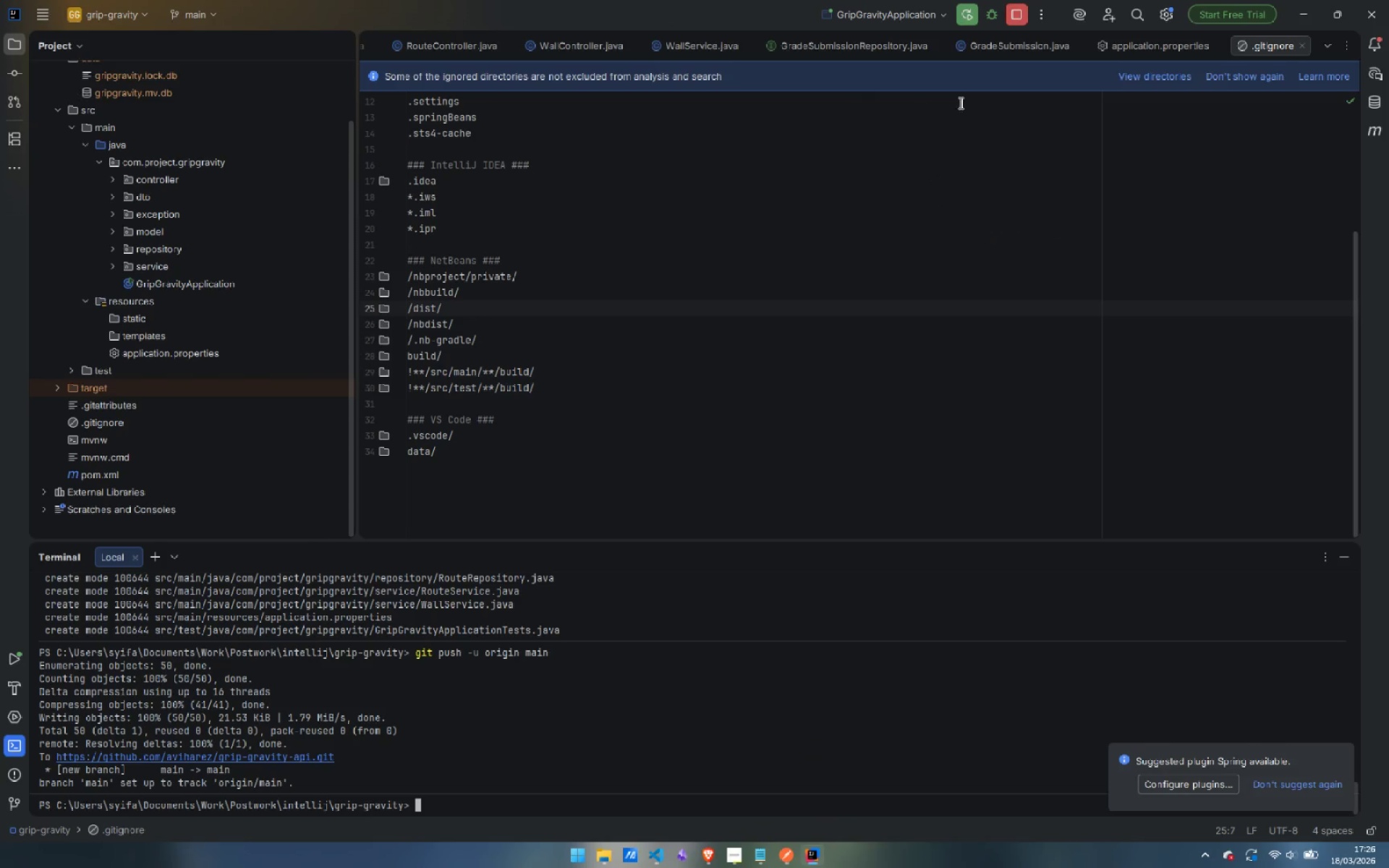 
mouse_move([756, 854])
 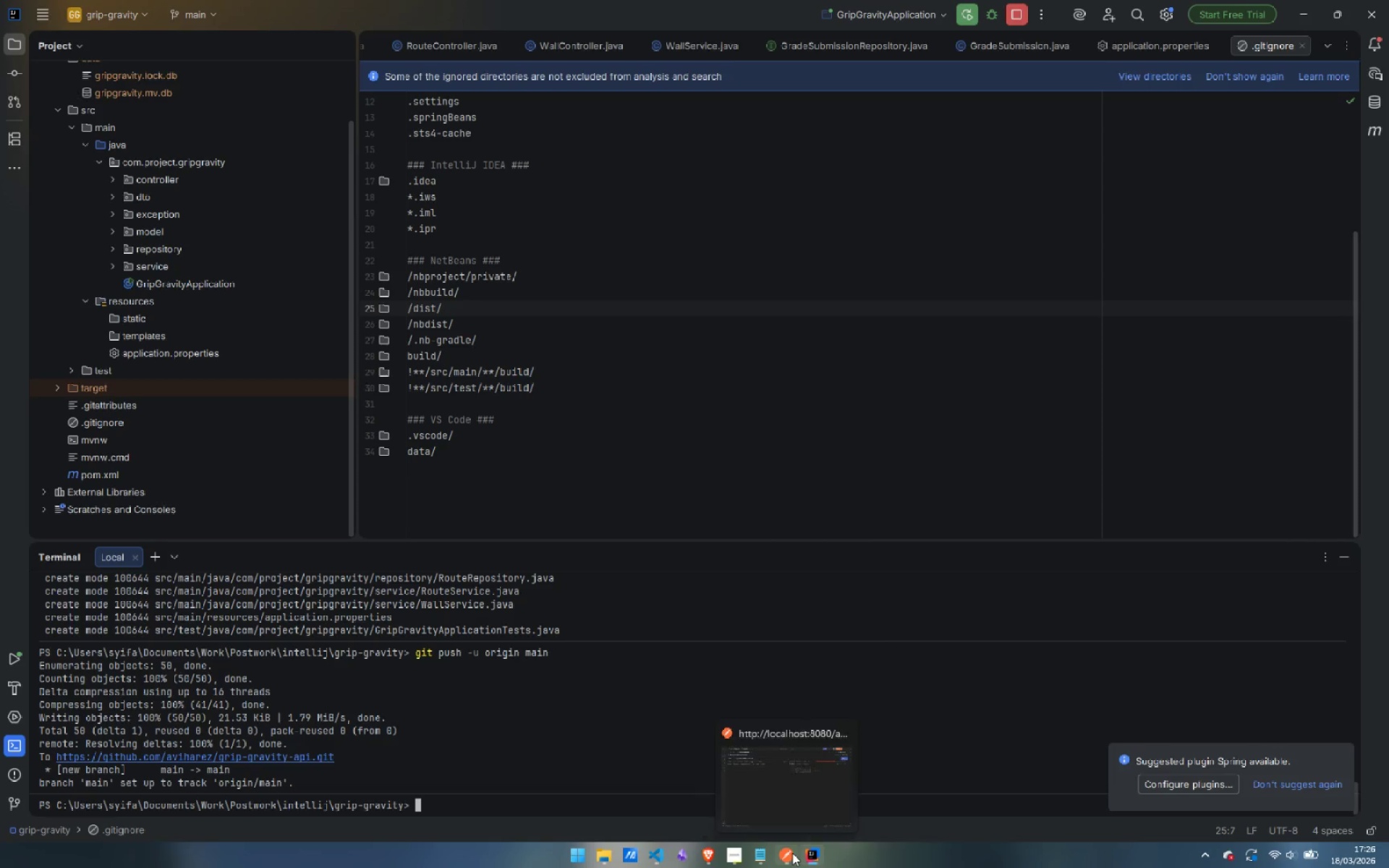 
left_click([792, 853])
 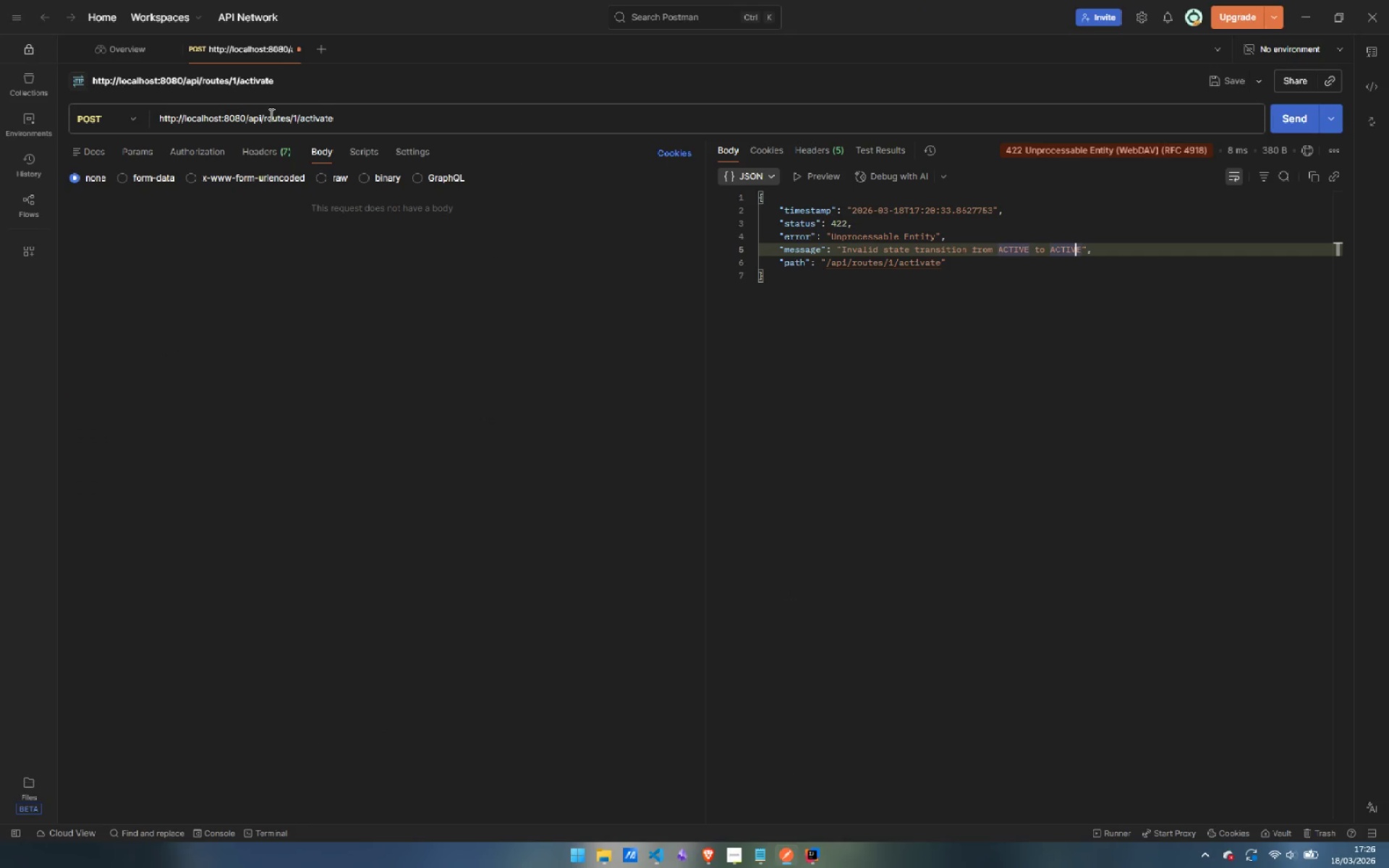 
wait(5.62)
 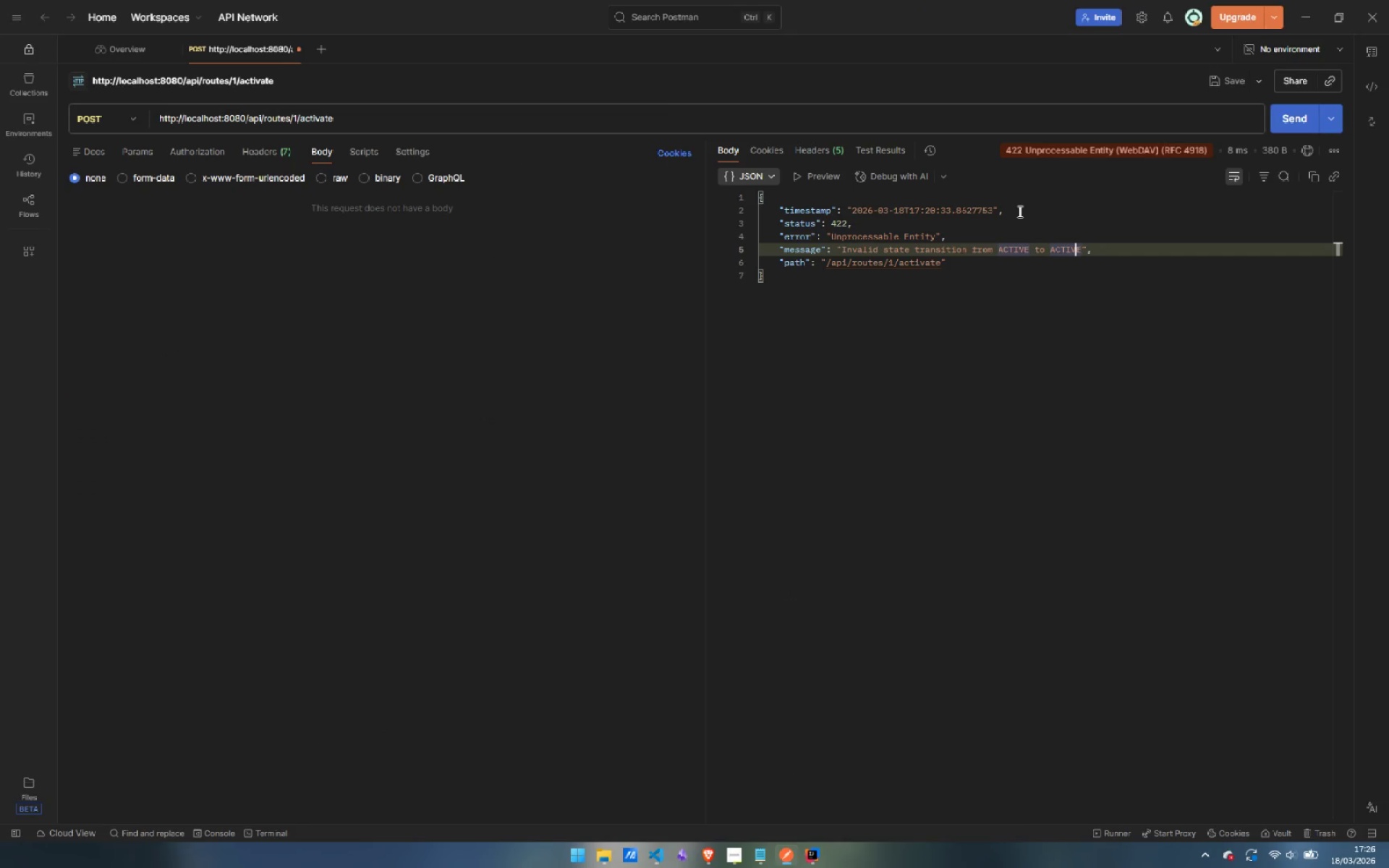 
left_click_drag(start_coordinate=[289, 116], to_coordinate=[451, 119])
 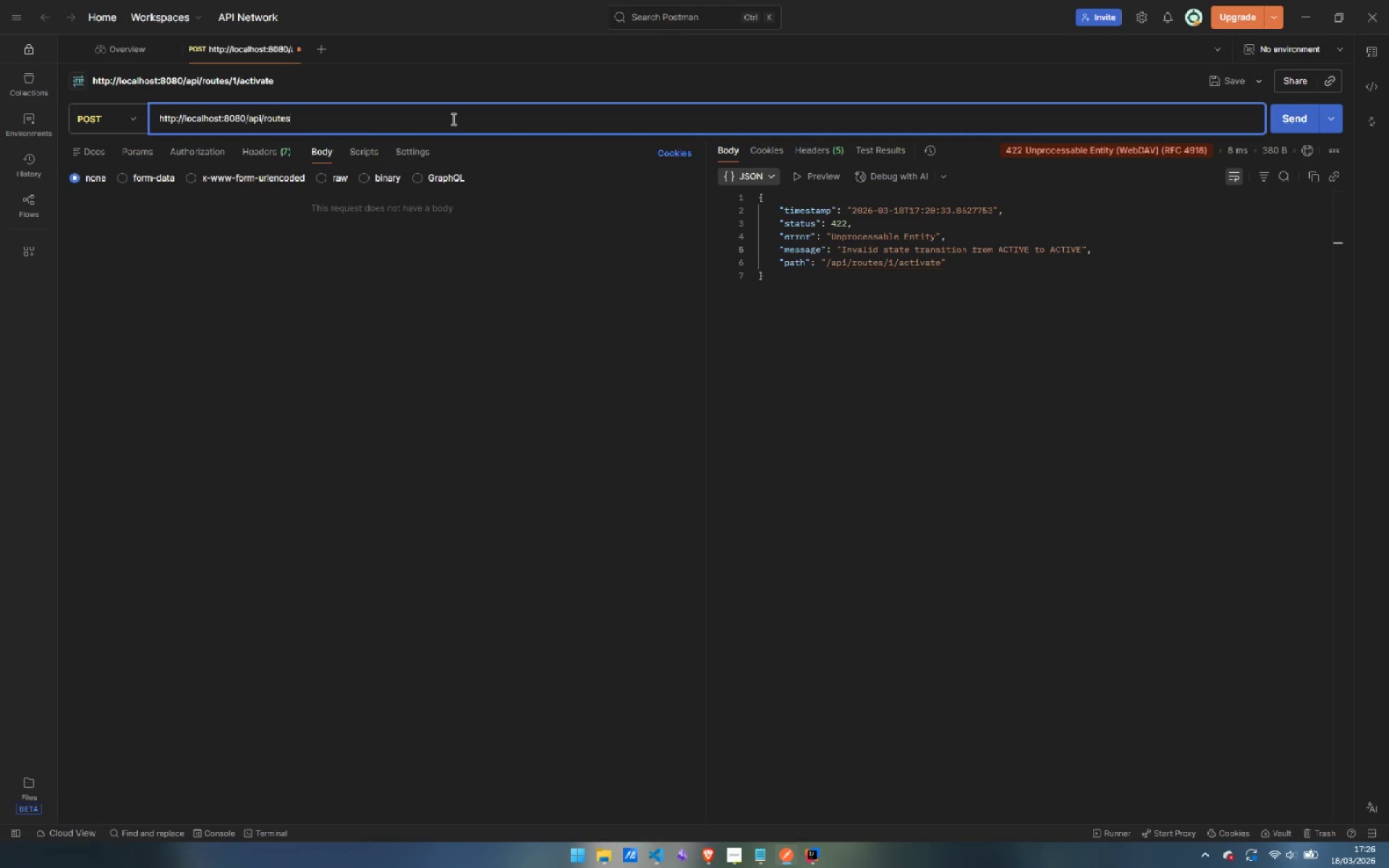 
key(Backspace)
 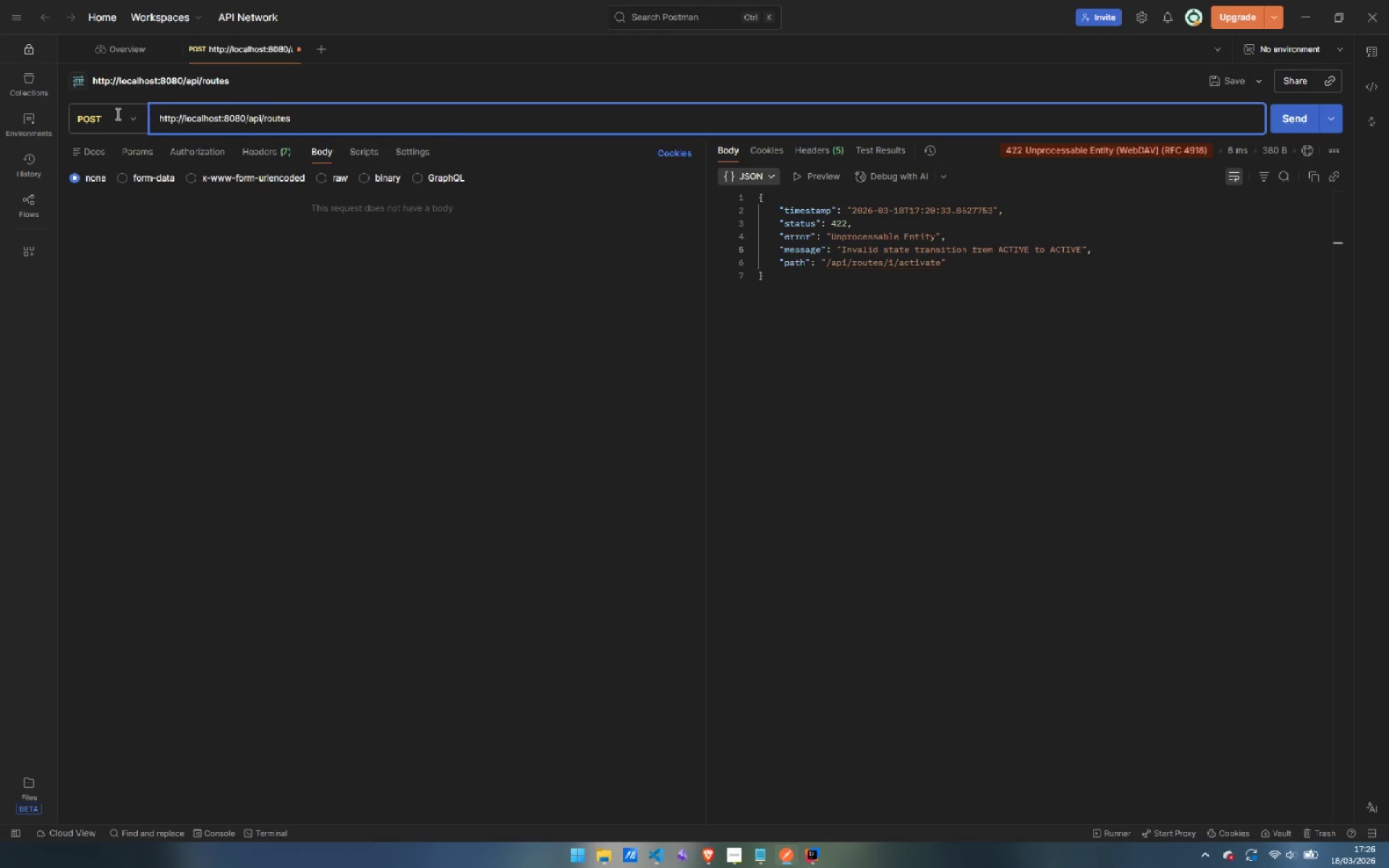 
left_click([116, 114])
 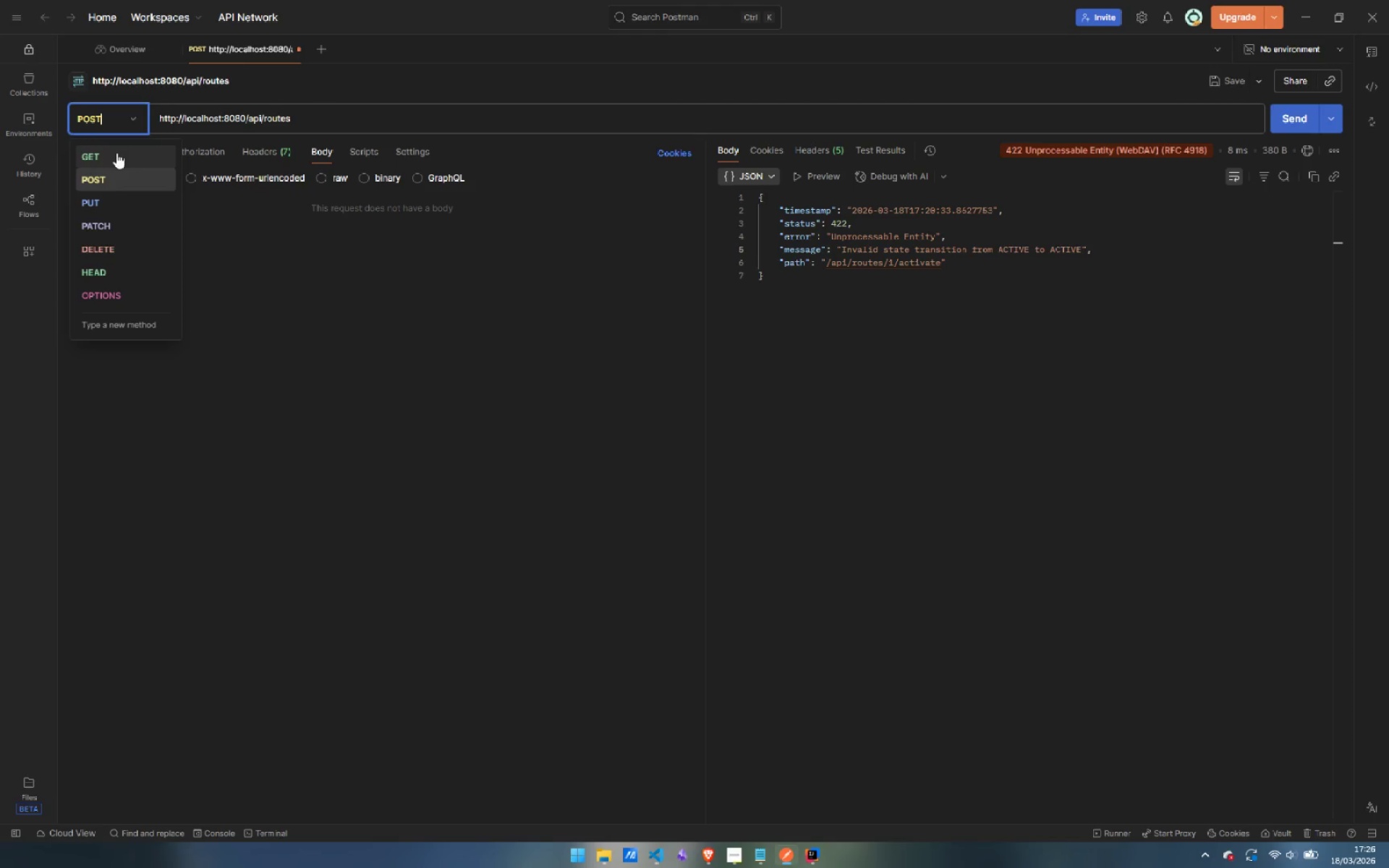 